 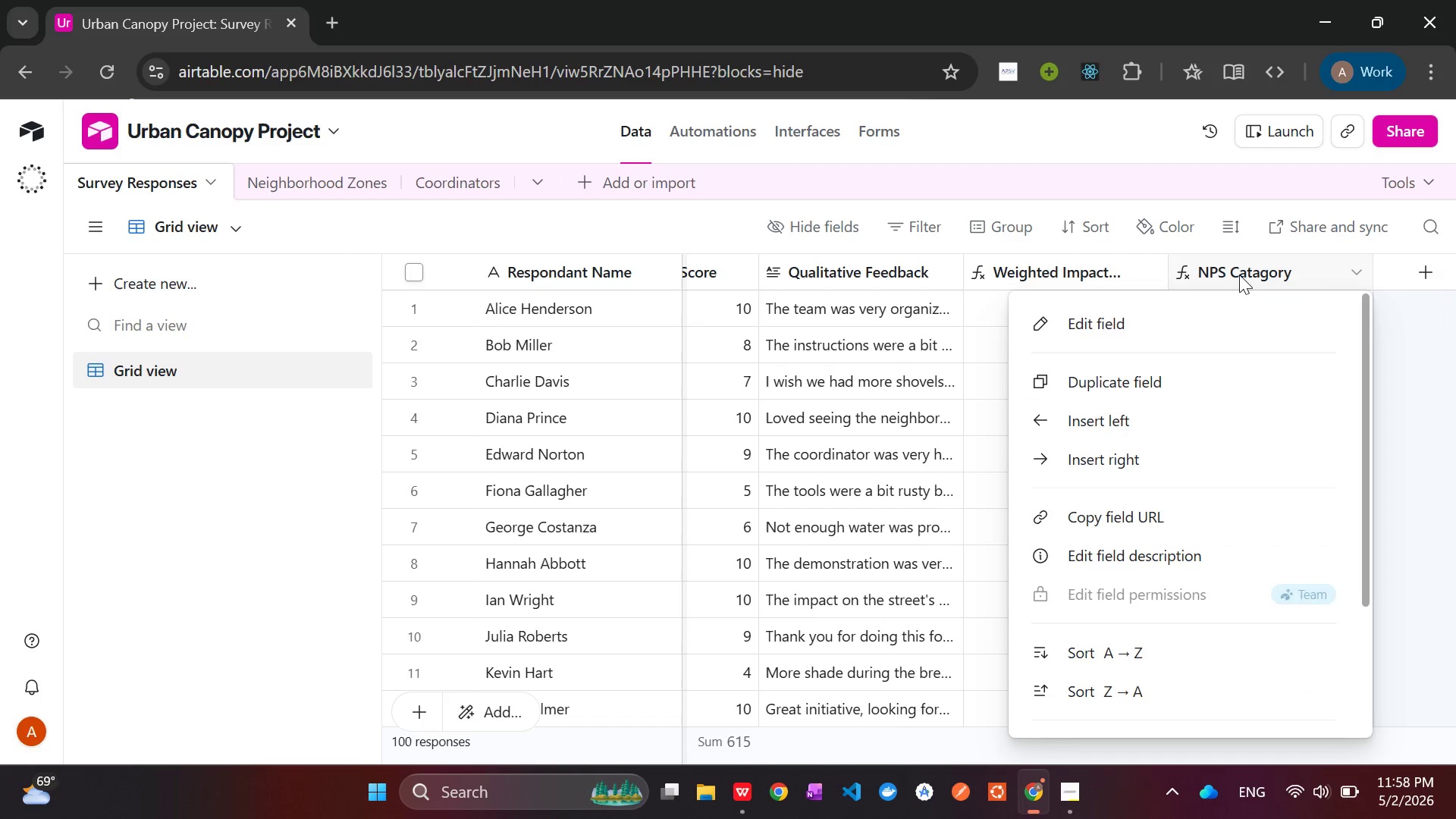 
left_click([1167, 318])
 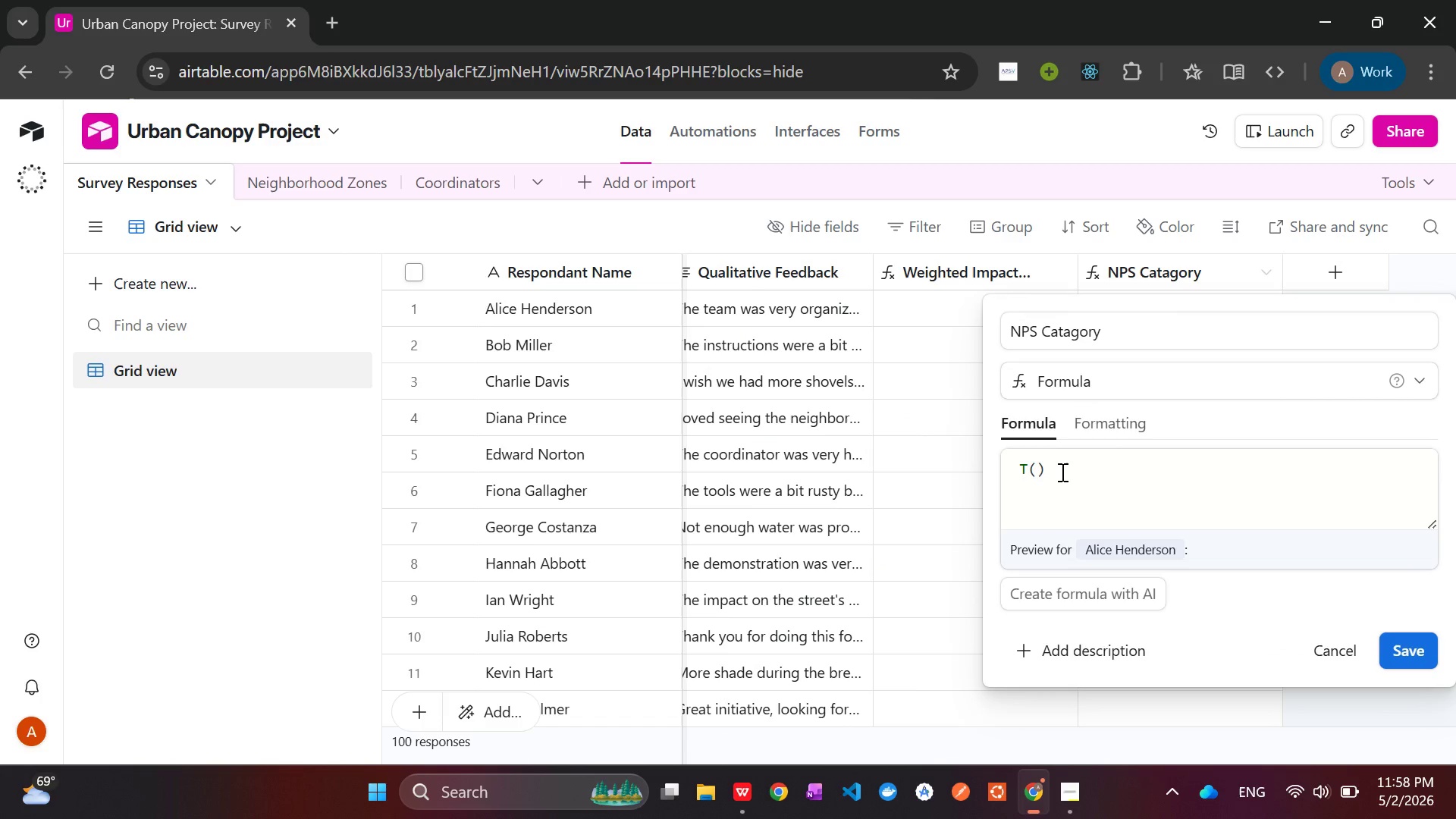 
left_click_drag(start_coordinate=[1059, 472], to_coordinate=[980, 472])
 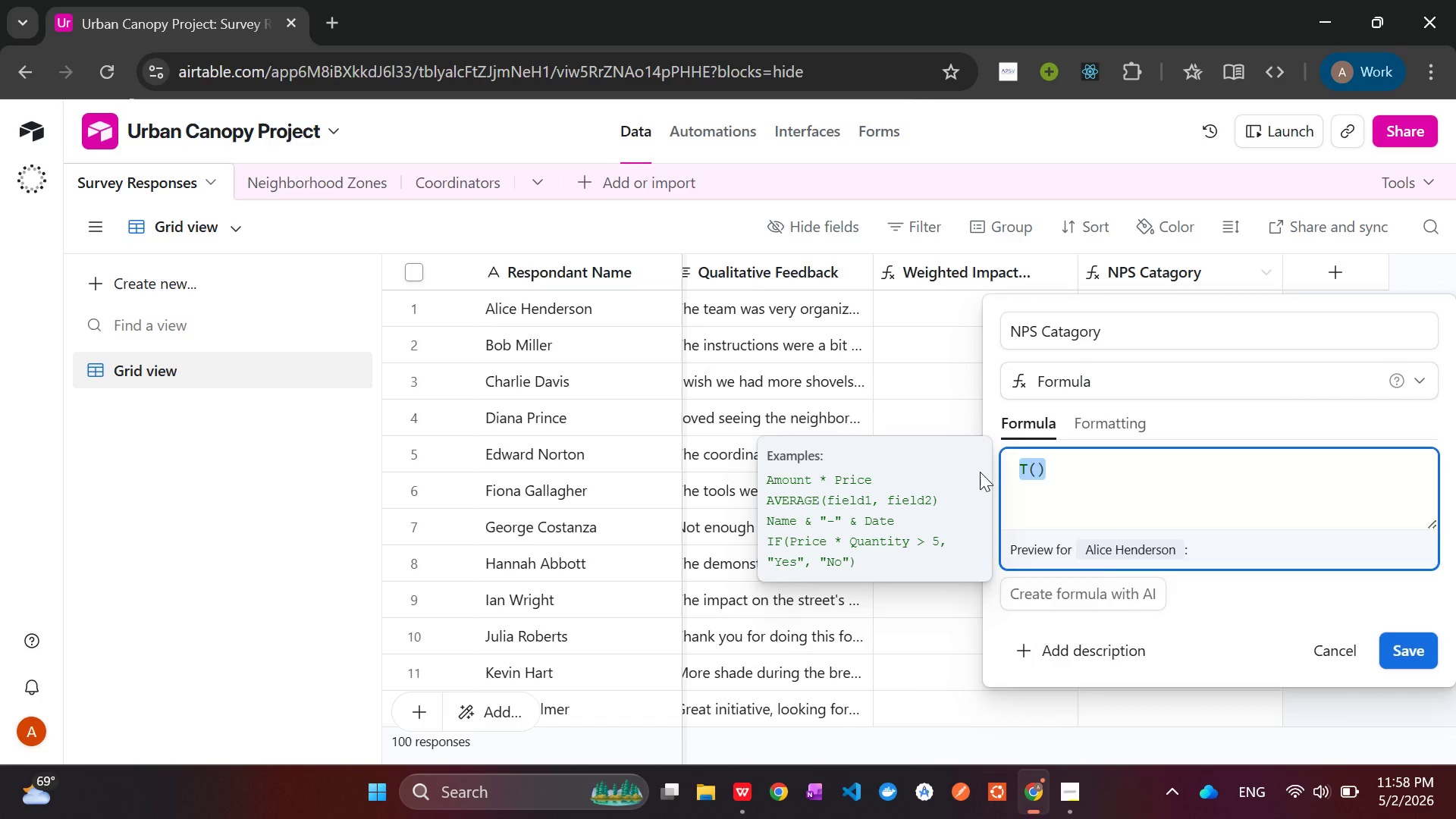 
key(Backspace)
type(IF({)
 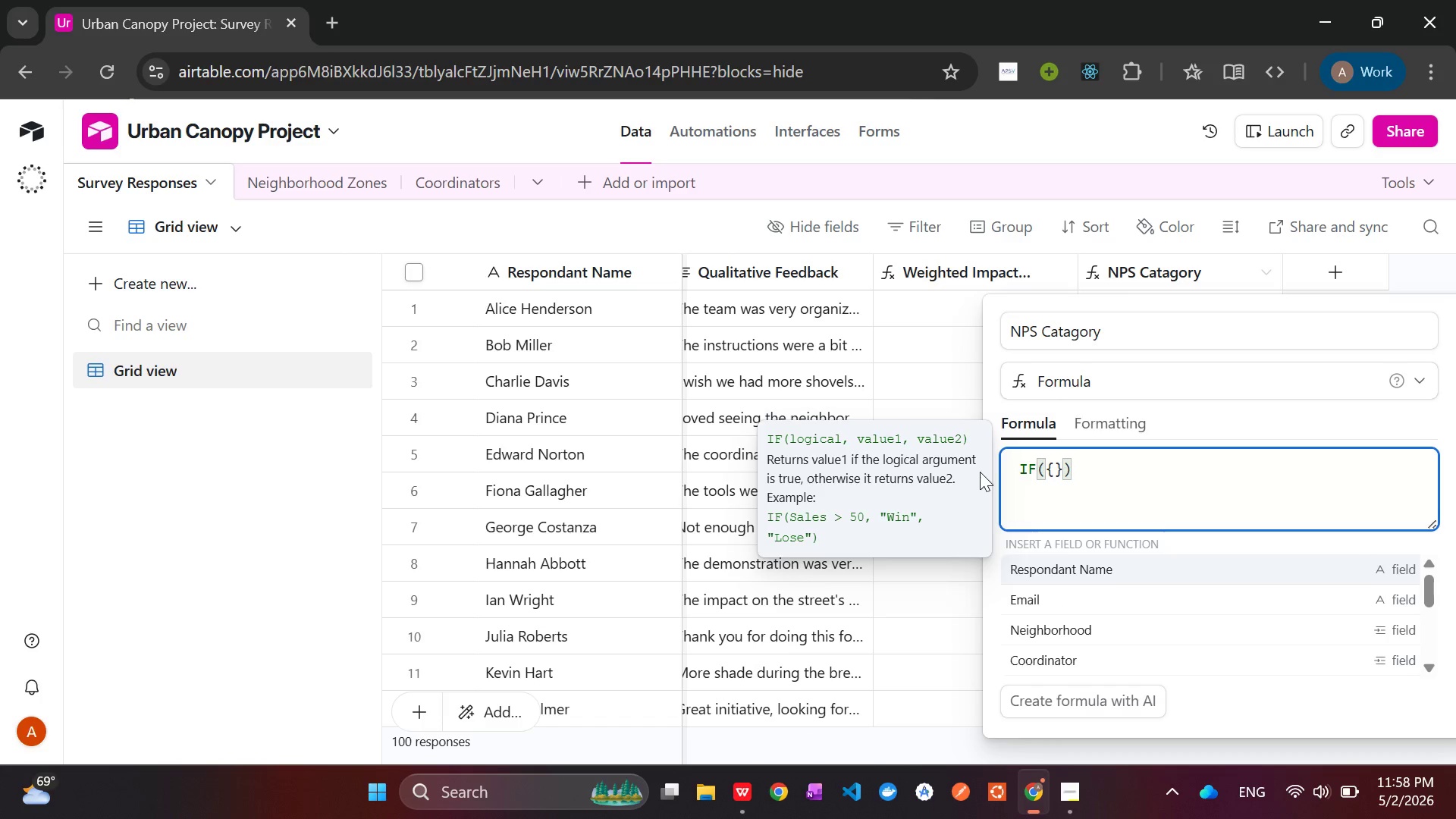 
key(Shift+N)
 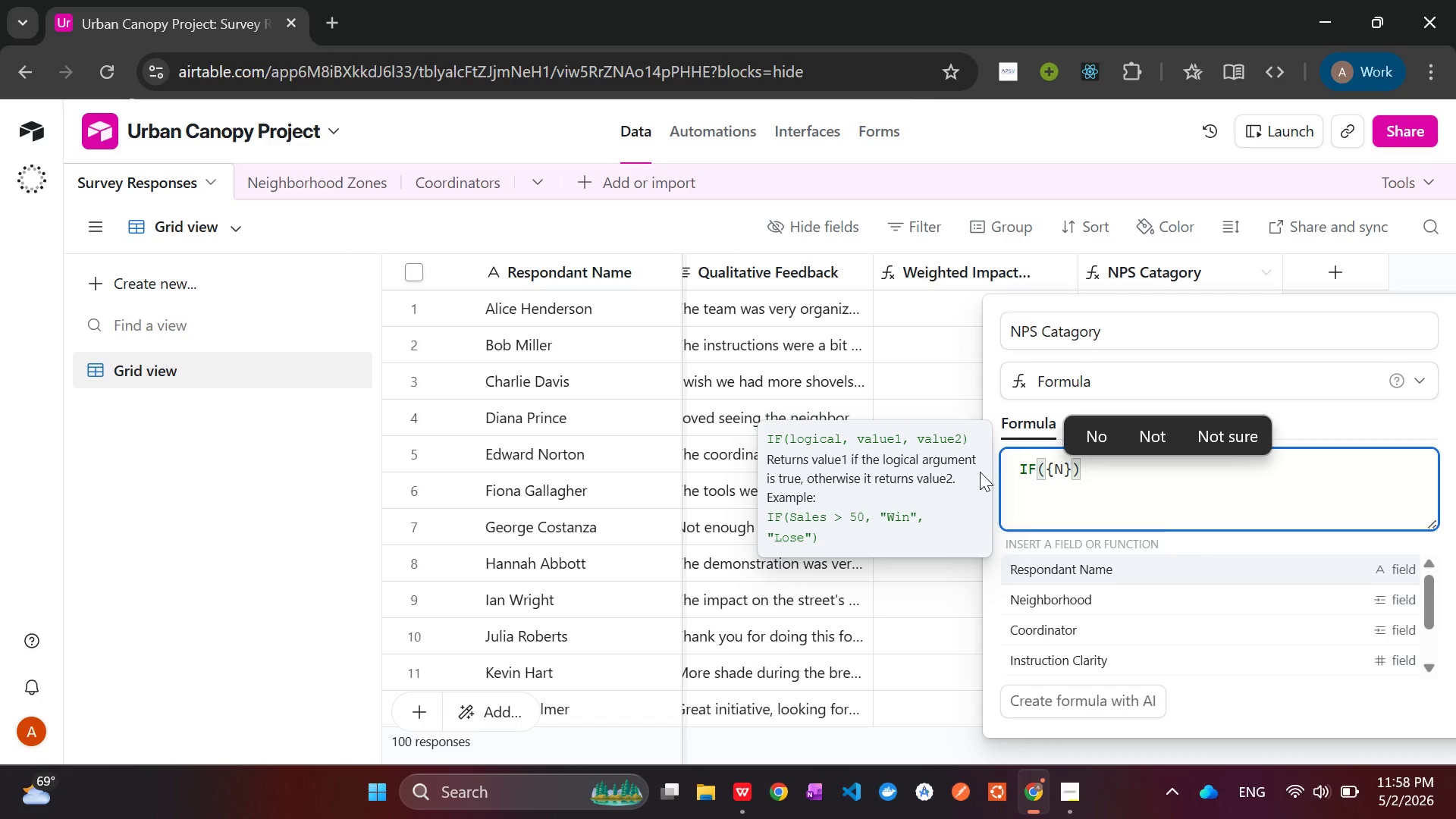 
hold_key(key=ShiftLeft, duration=1.52)
 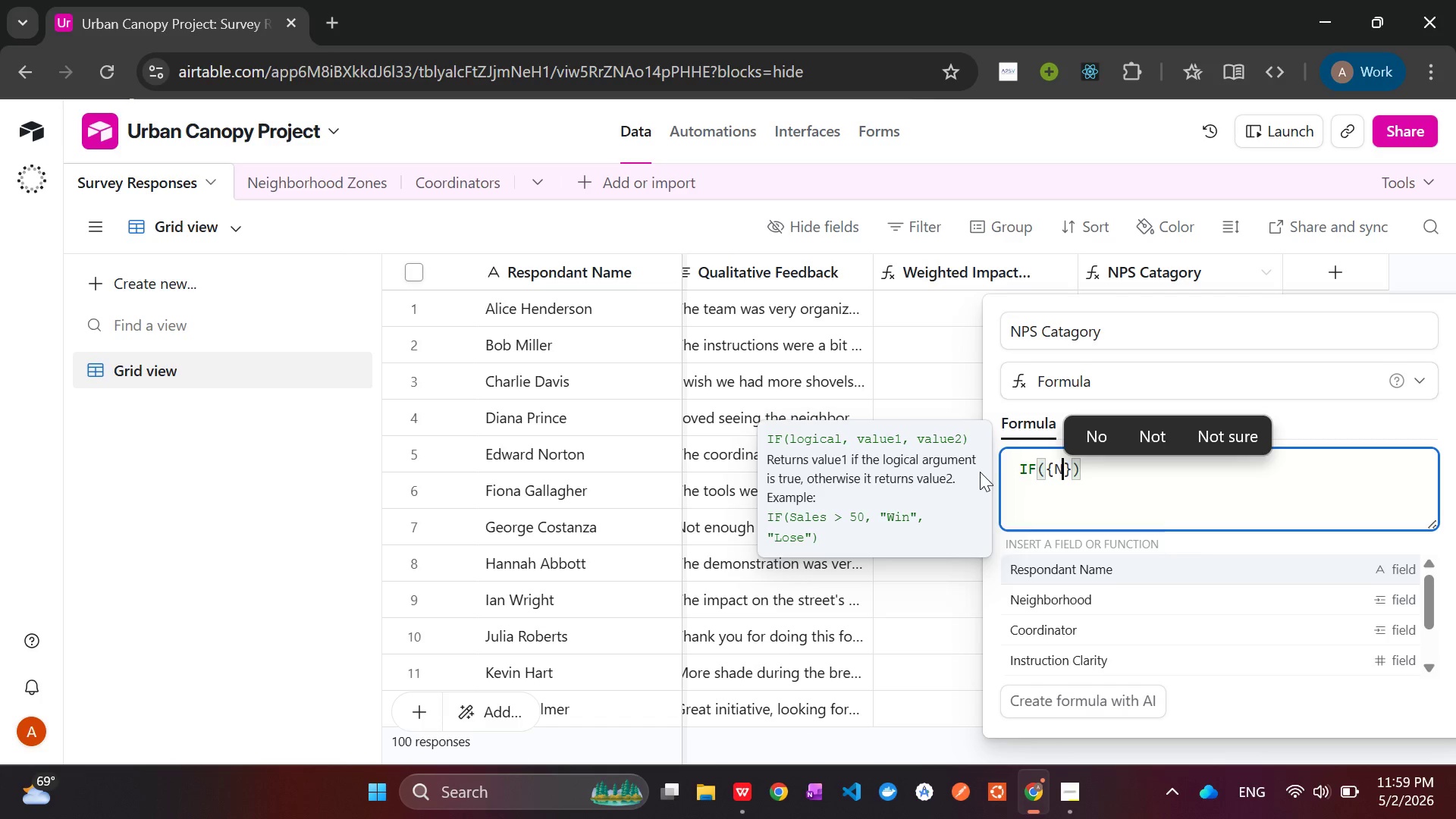 
hold_key(key=ShiftLeft, duration=0.42)
 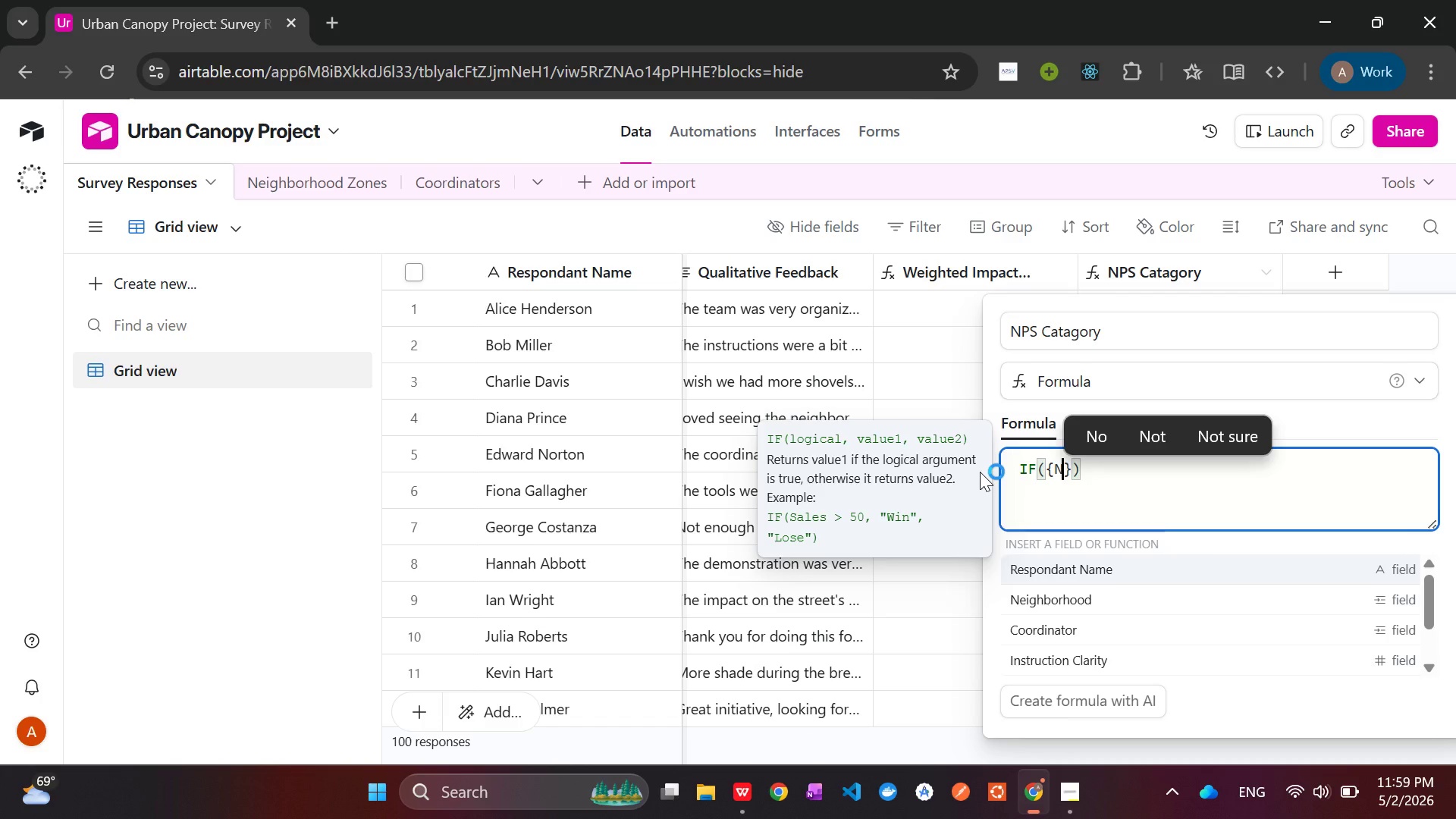 
wait(11.41)
 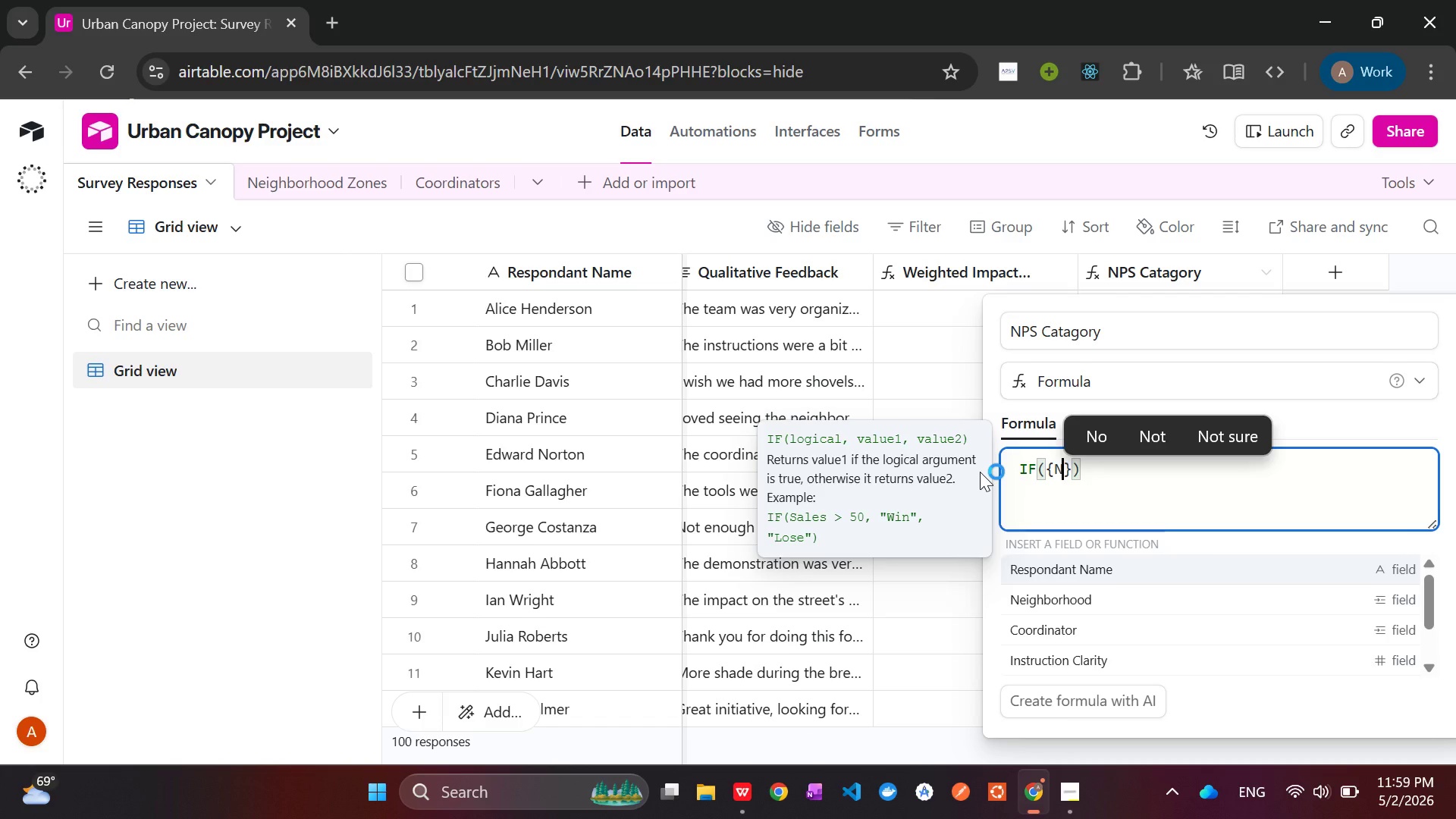 
hold_key(key=ShiftLeft, duration=0.34)
 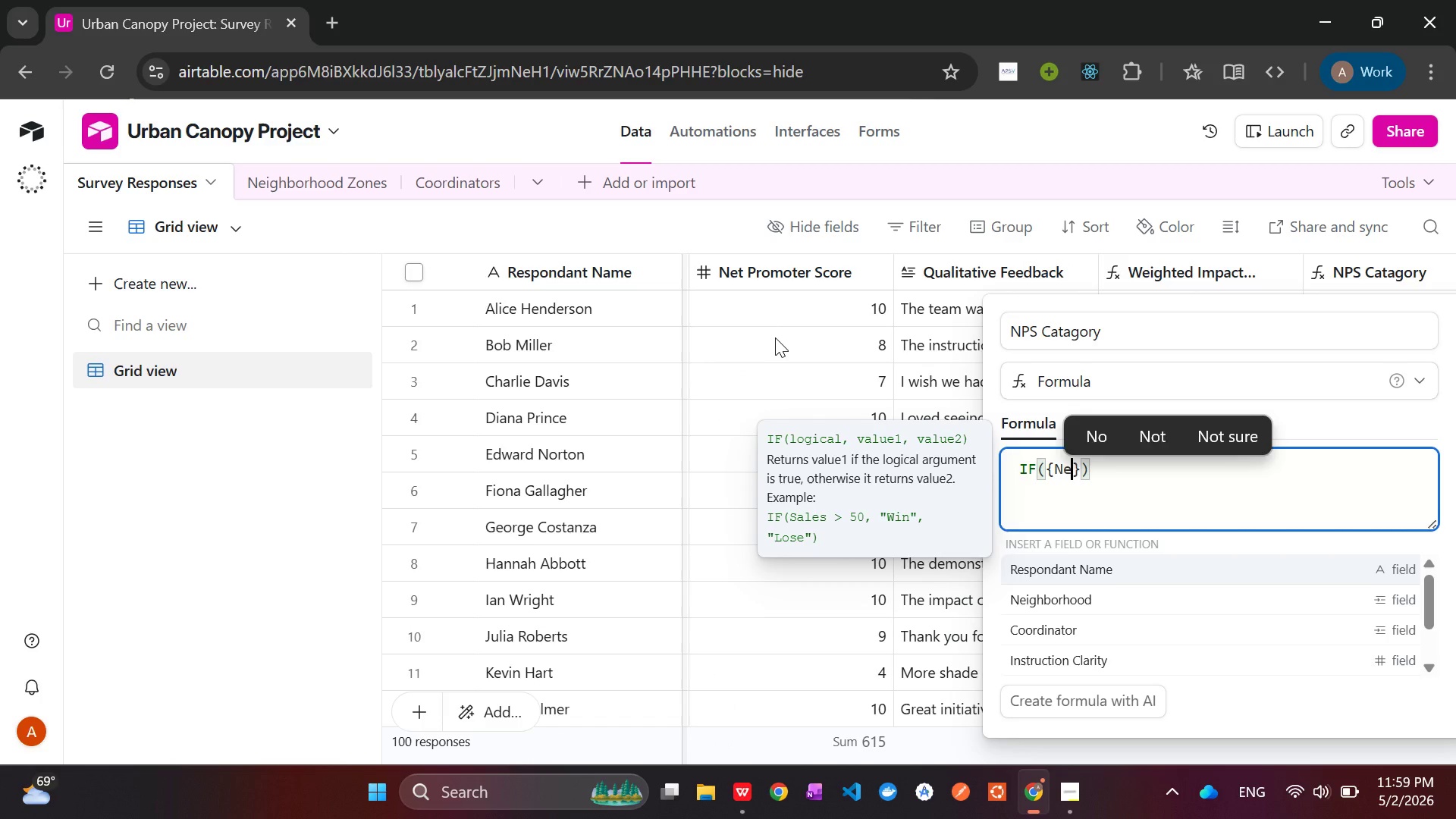 
type(et)
 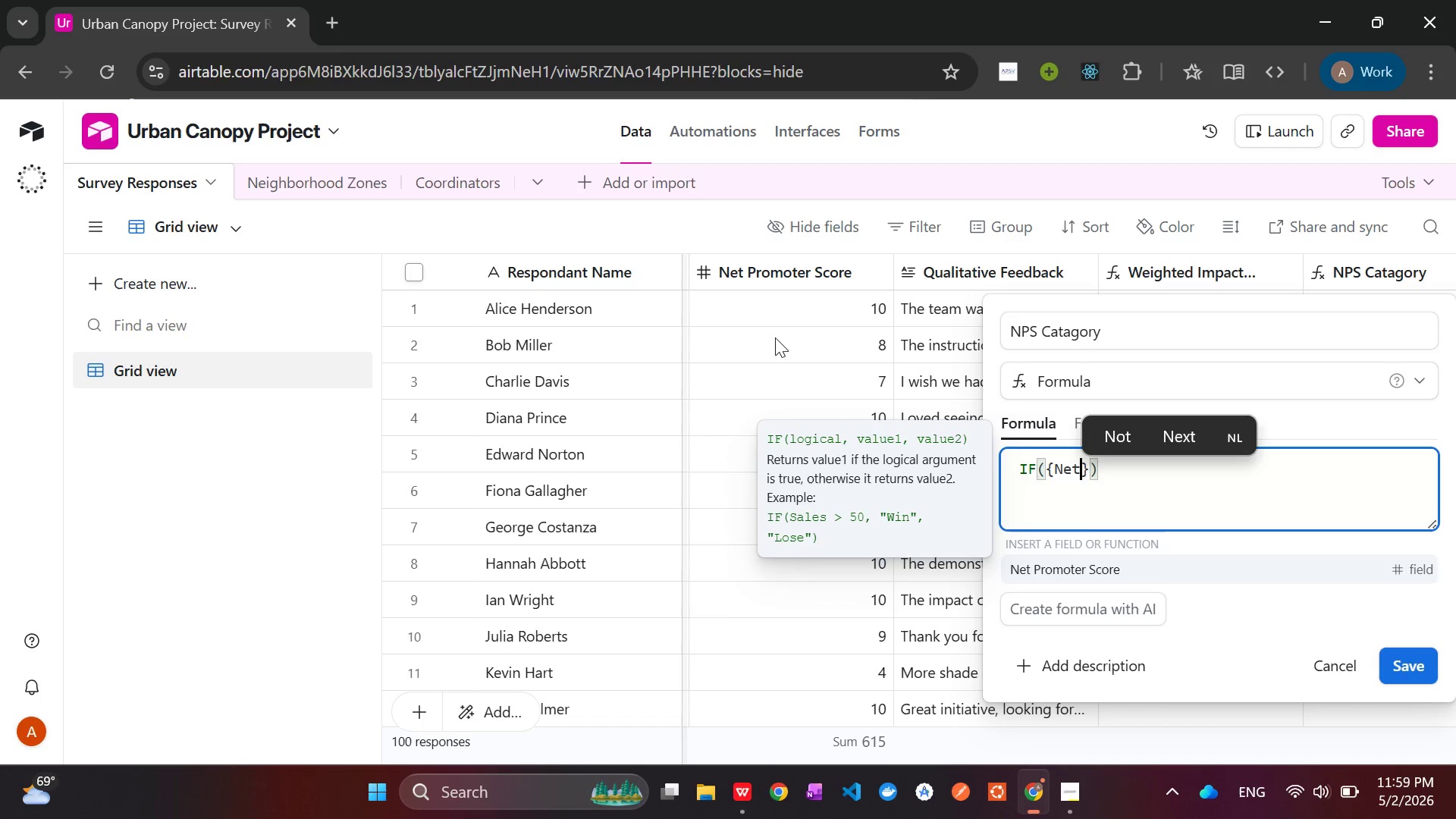 
key(Enter)
 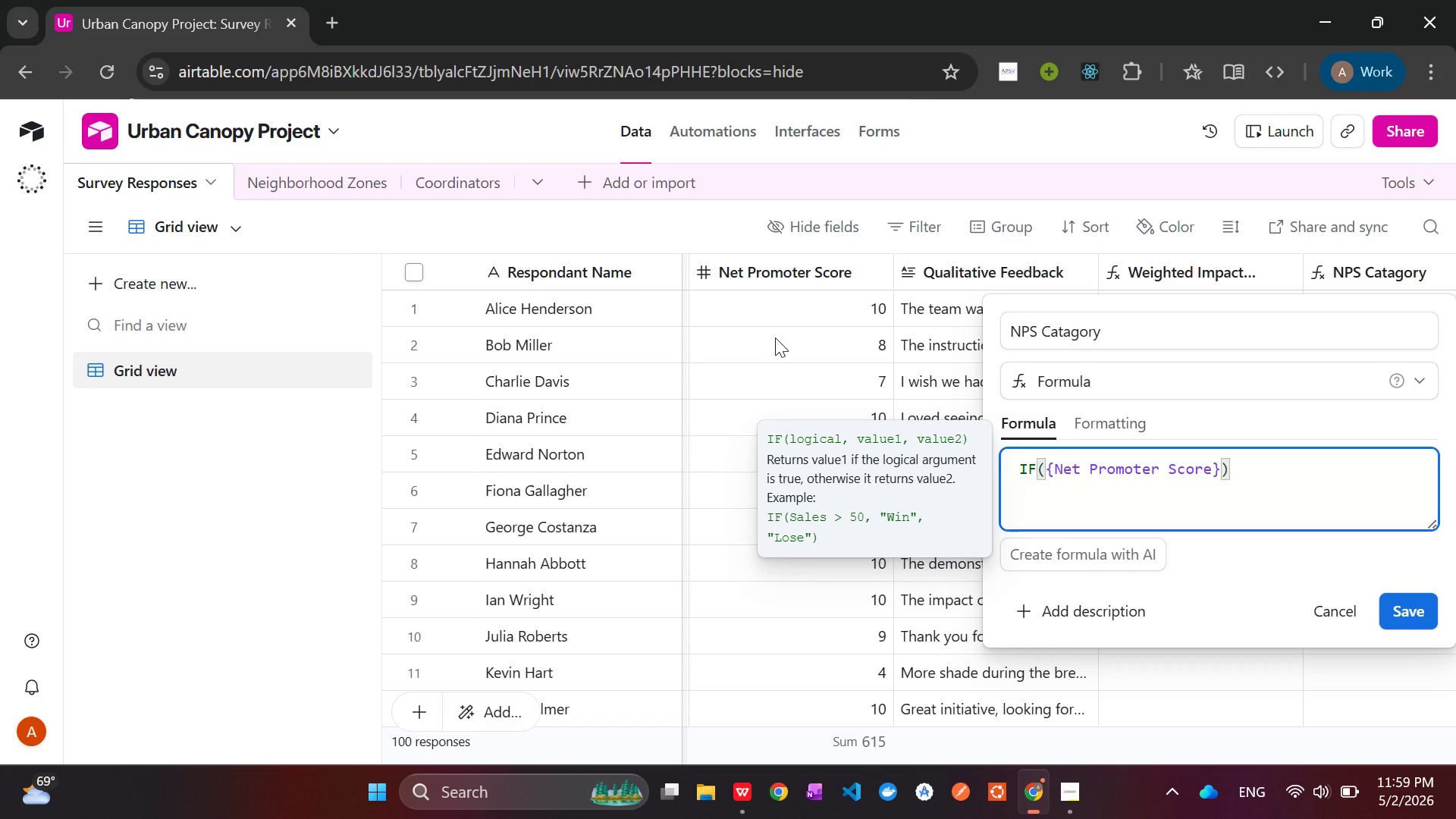 
type( >= 9, "Promoter)
 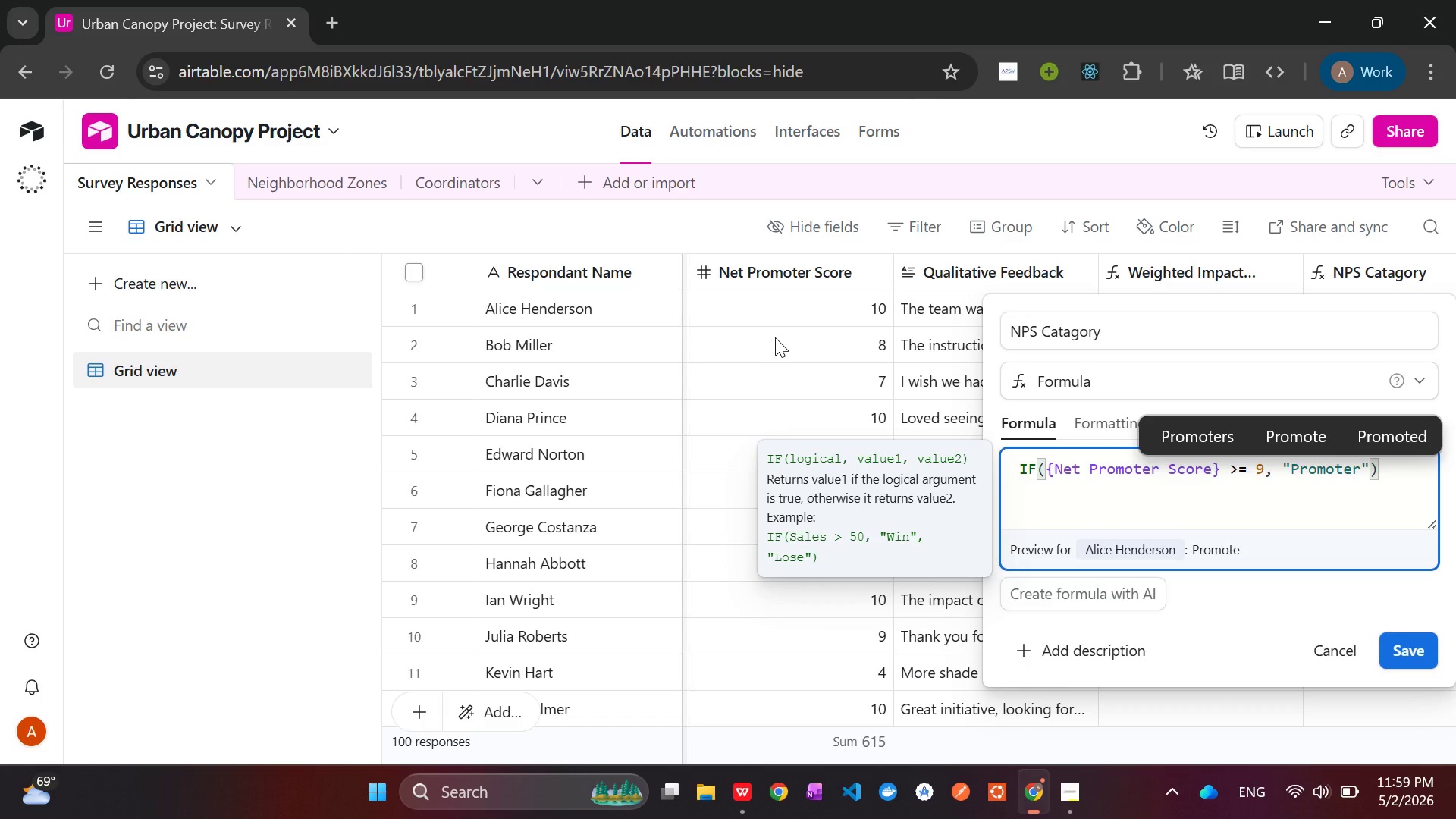 
wait(7.81)
 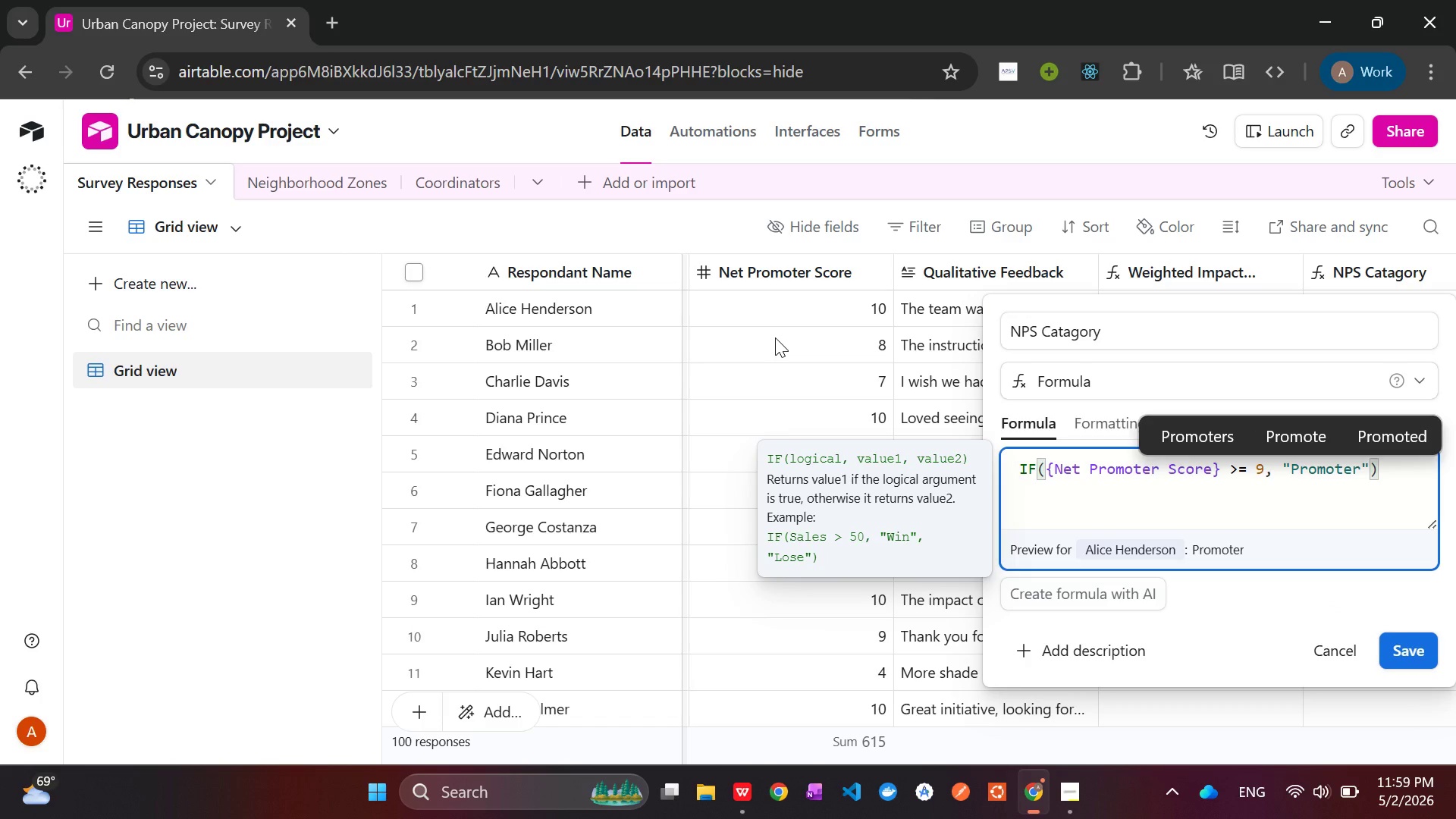 
key(ArrowRight)
 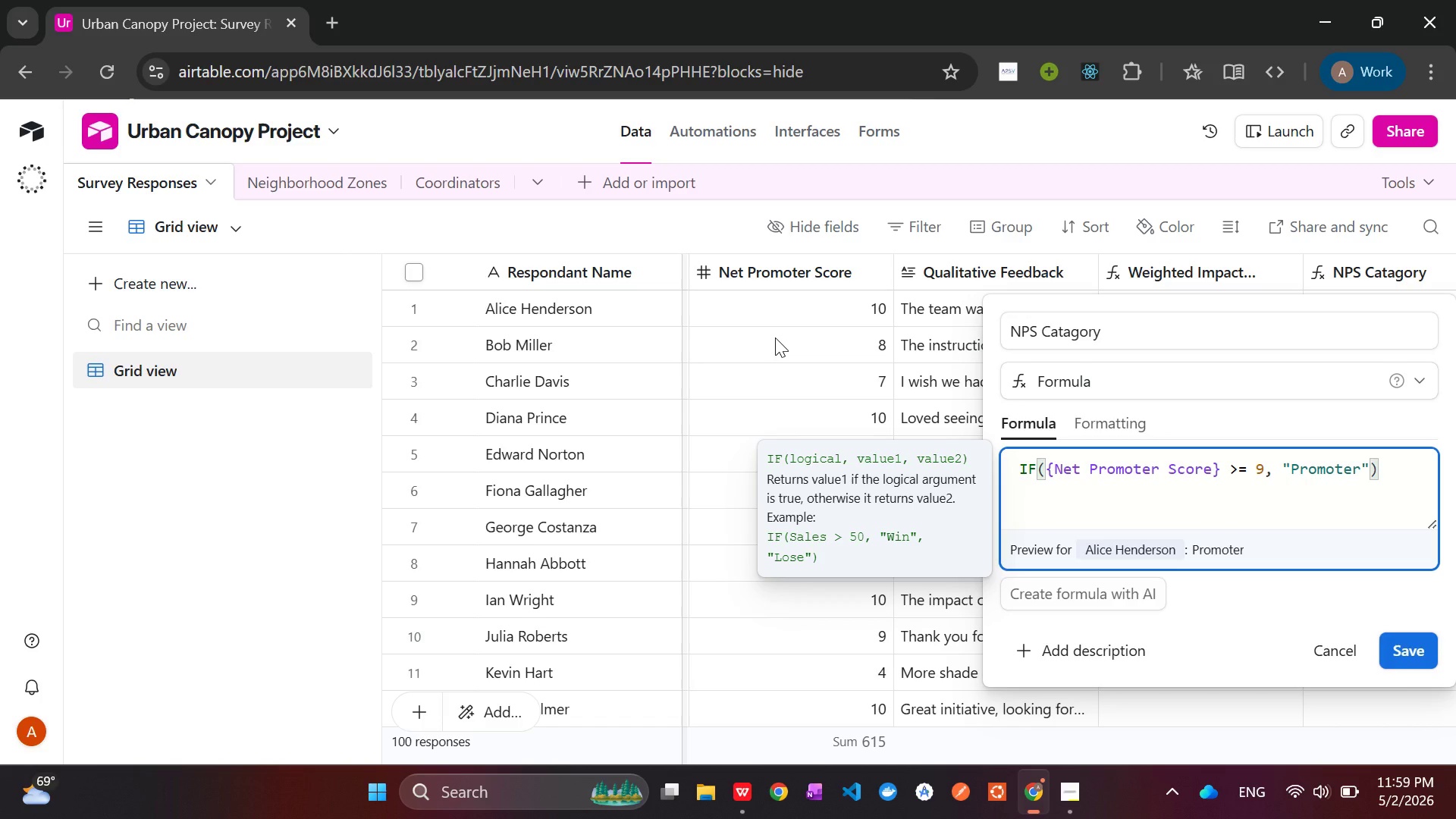 
type(, IF({)
 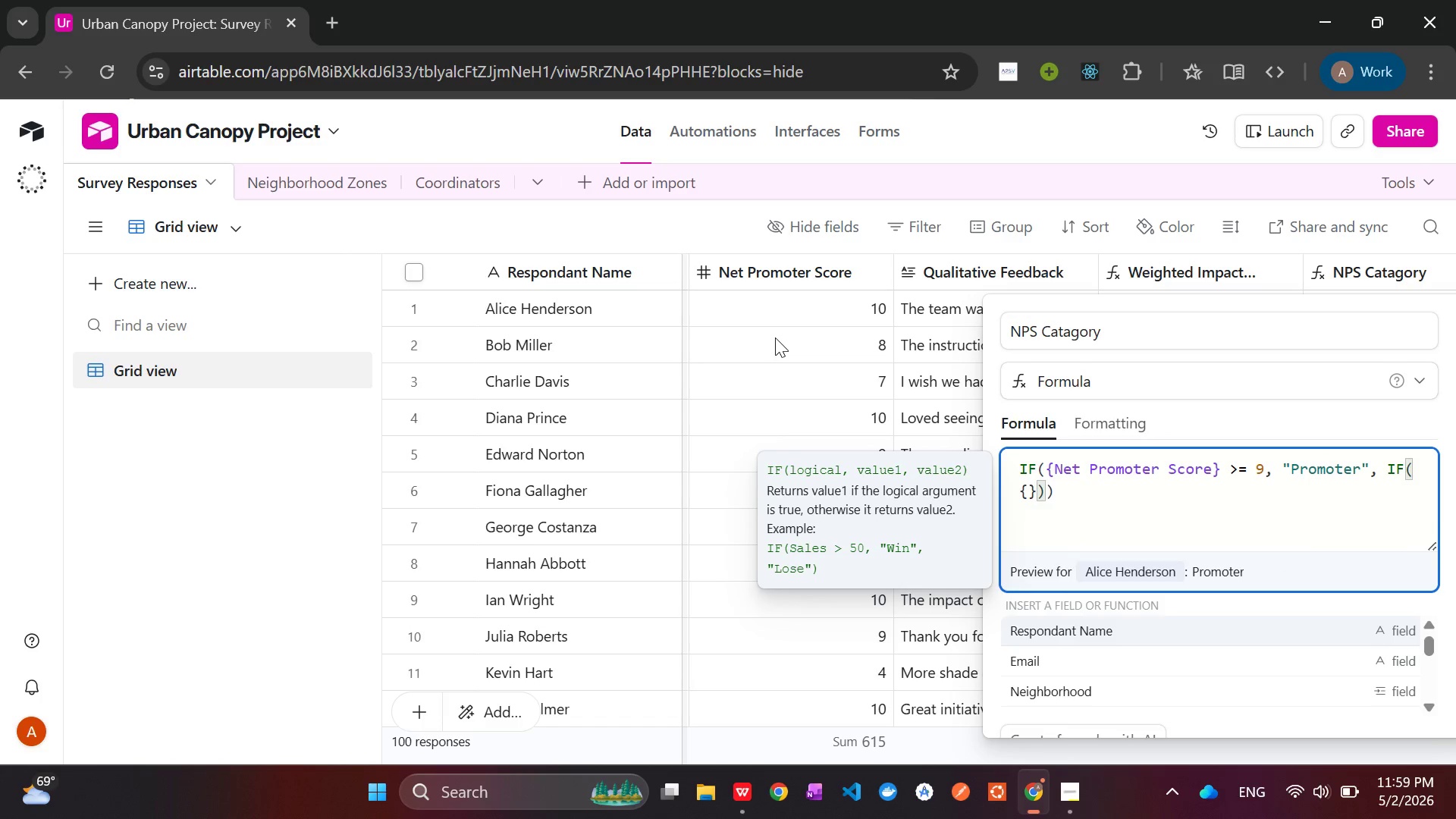 
hold_key(key=ShiftLeft, duration=1.53)
 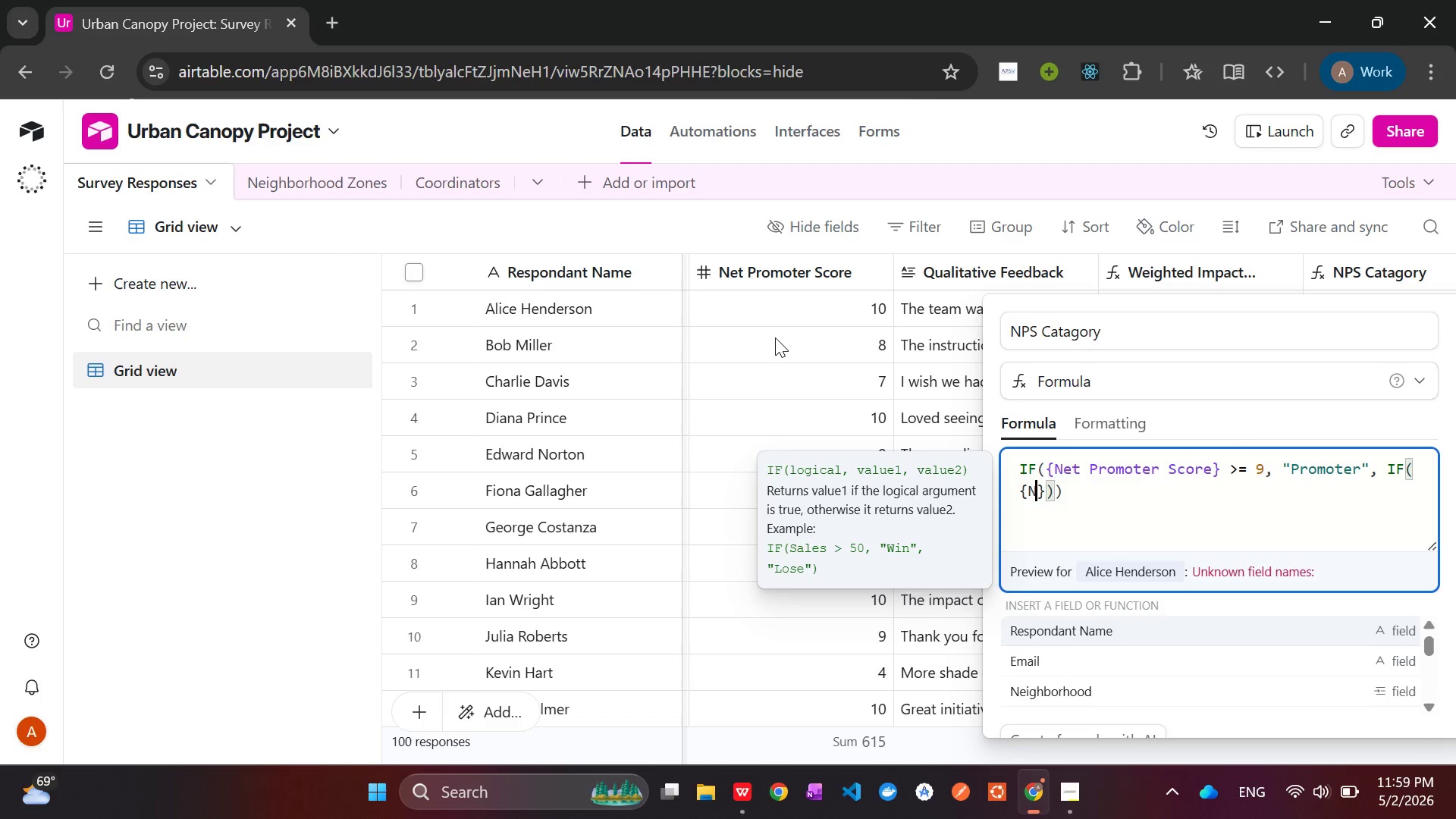 
key(Shift+N)
 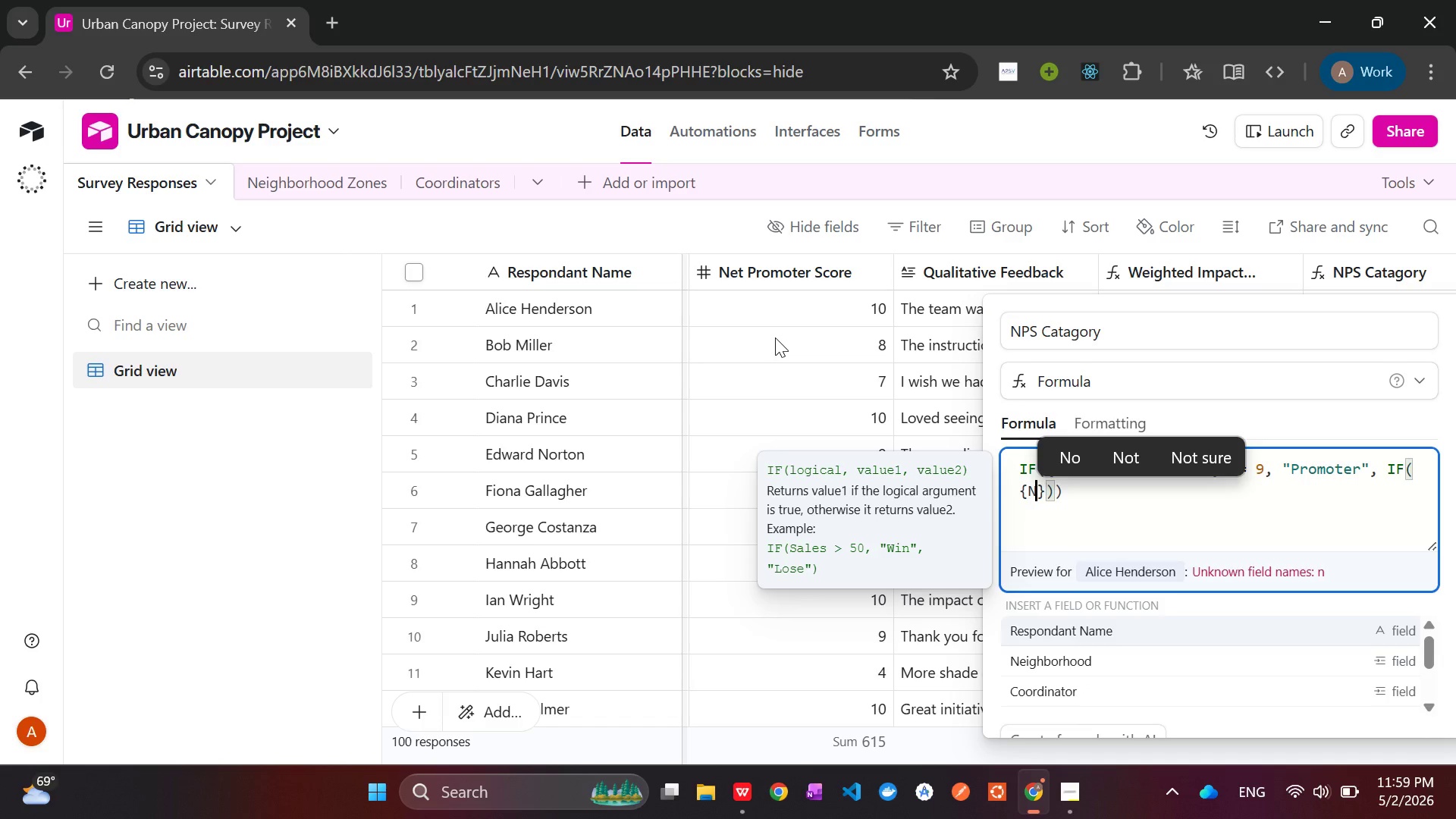 
type(et)
key(Tab)
 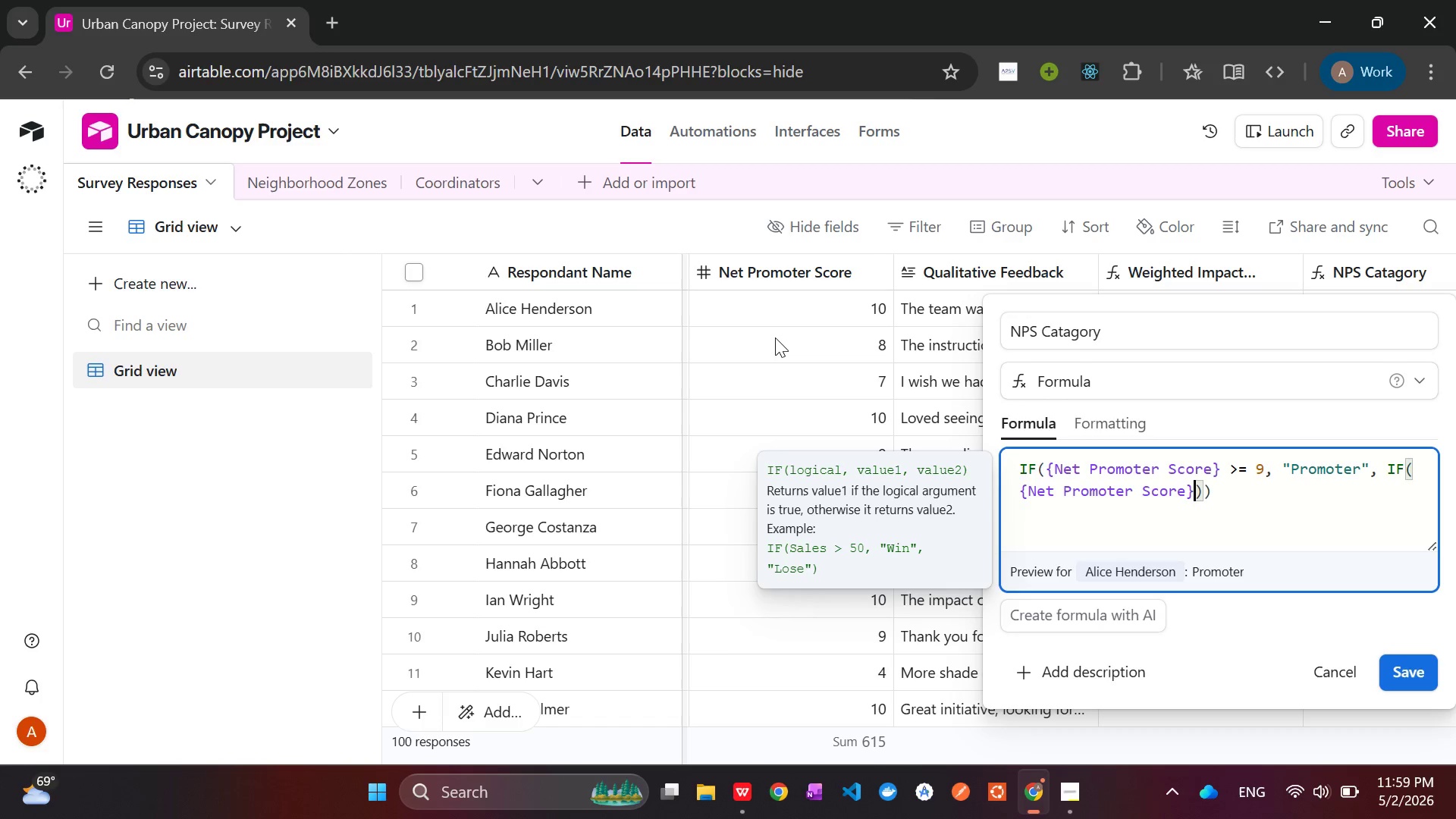 
key(Space)
 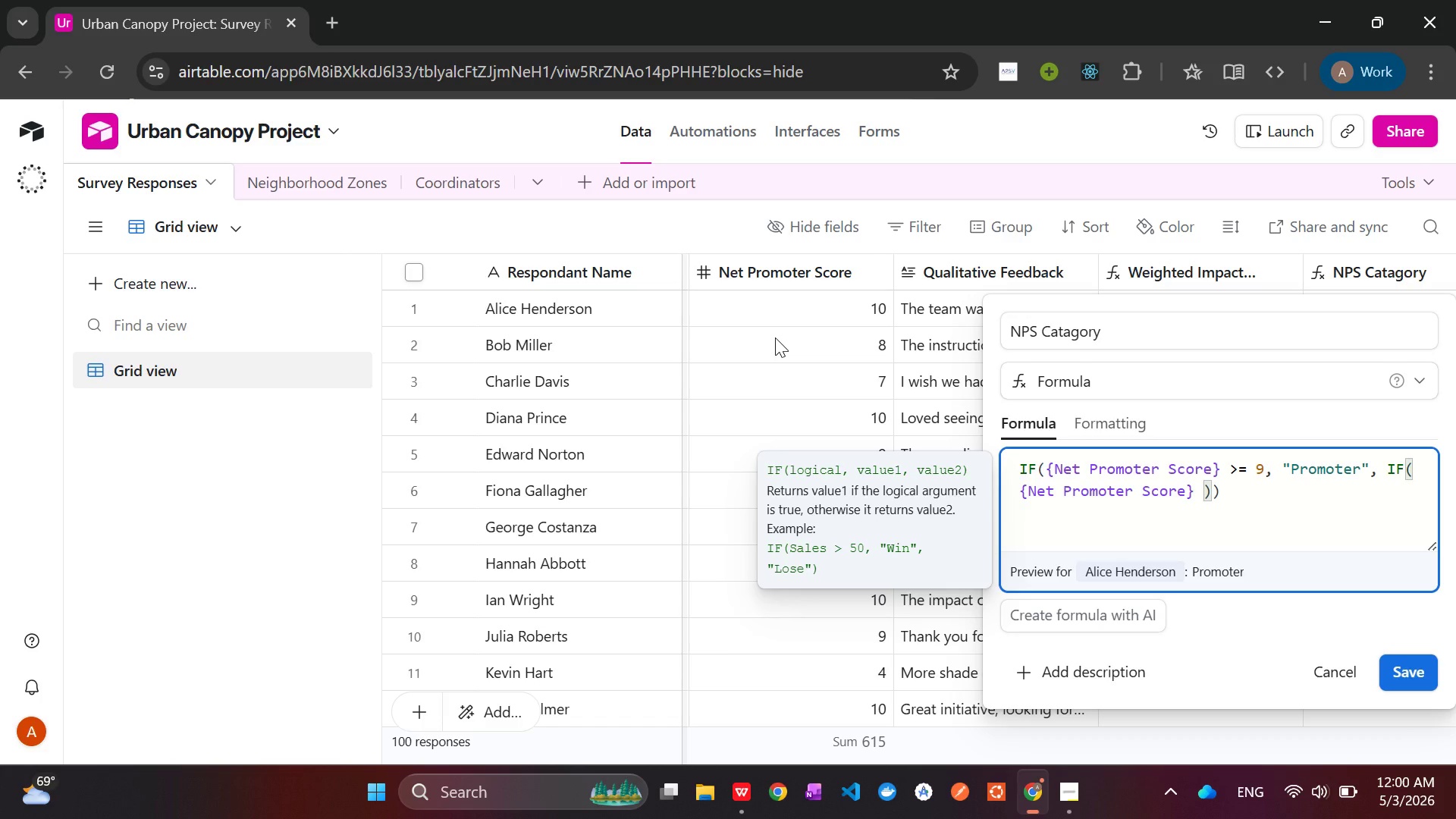 
key(Shift+Comma)
 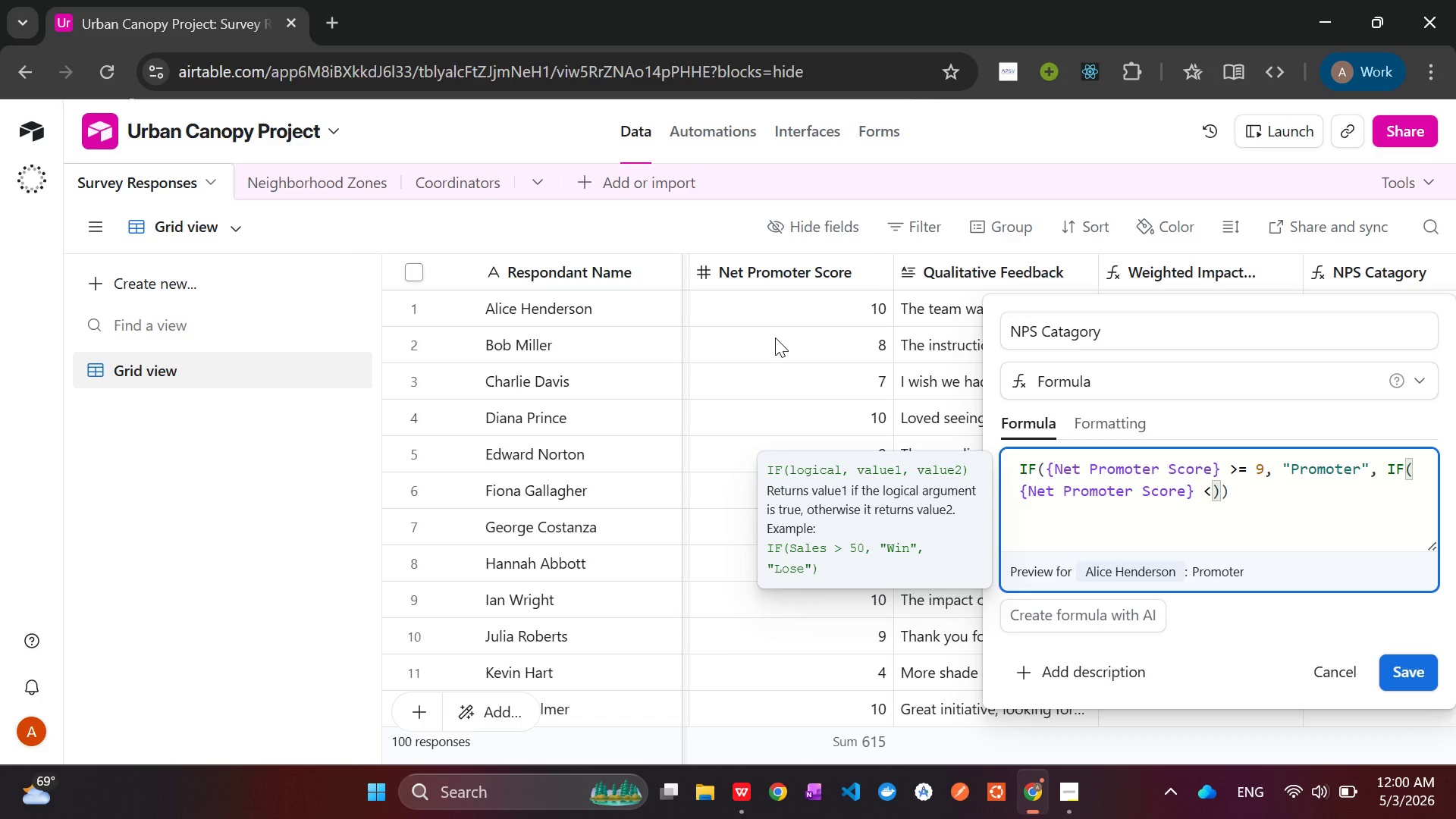 
key(Equal)
 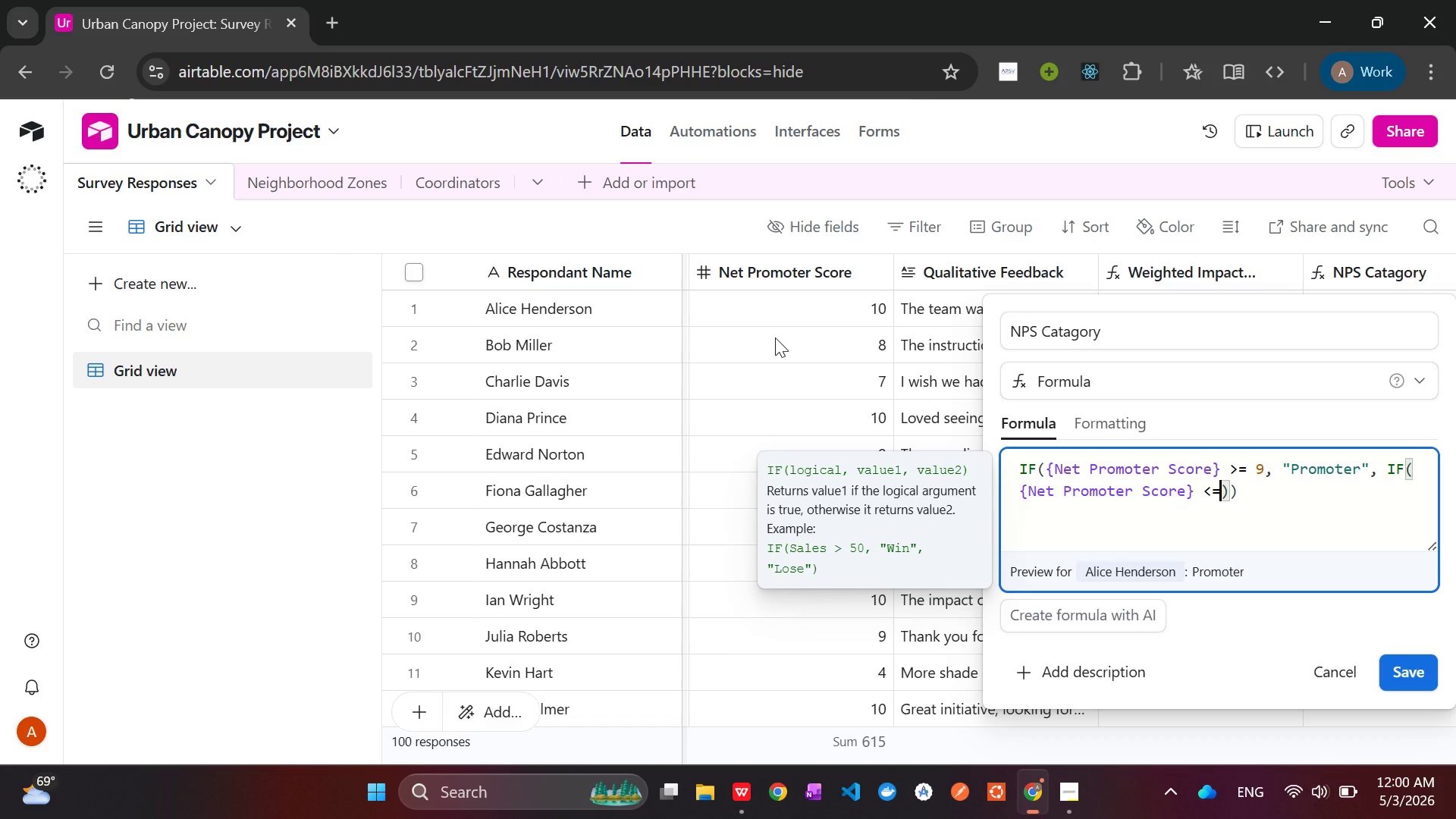 
key(Space)
 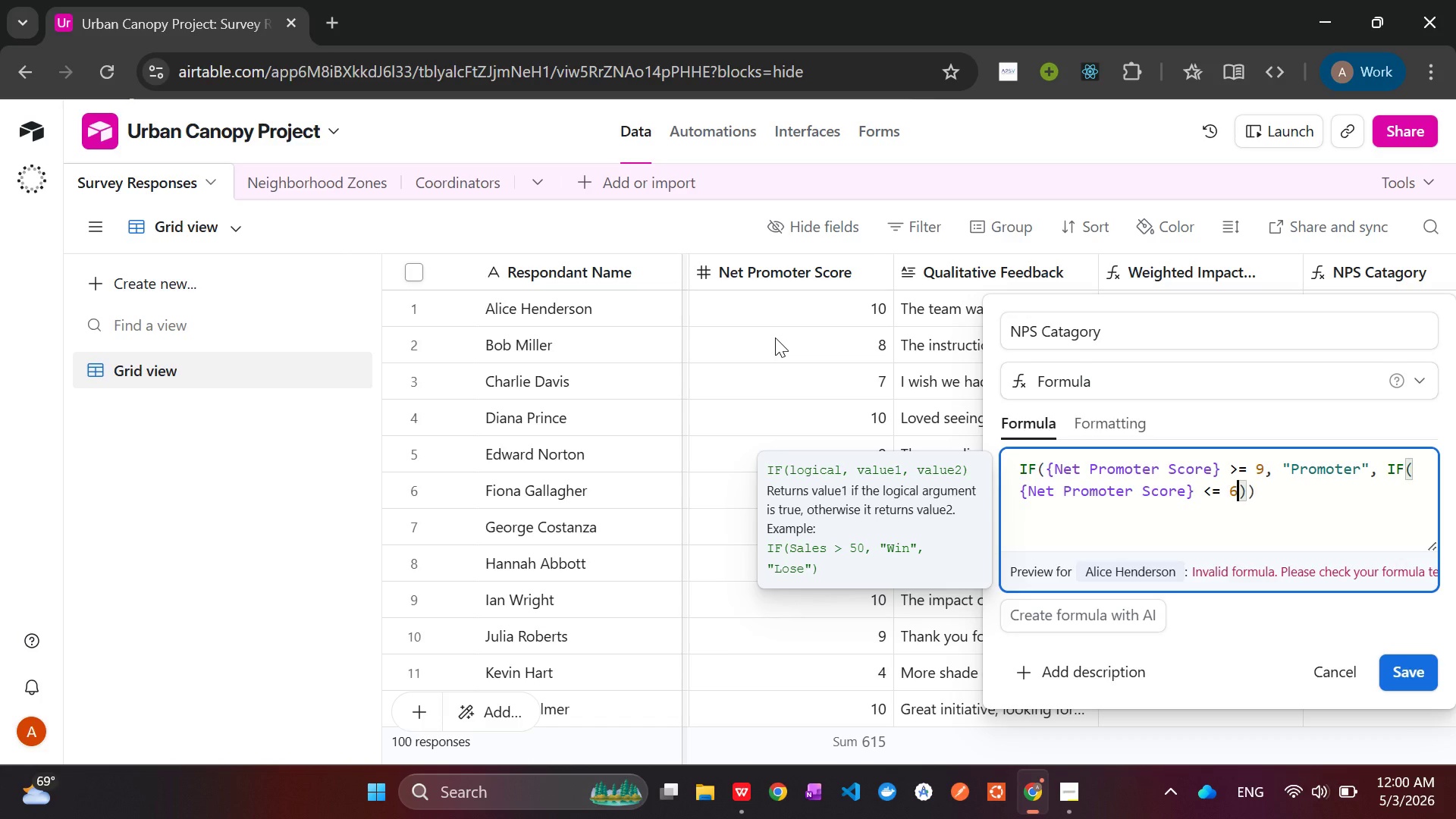 
key(6)
 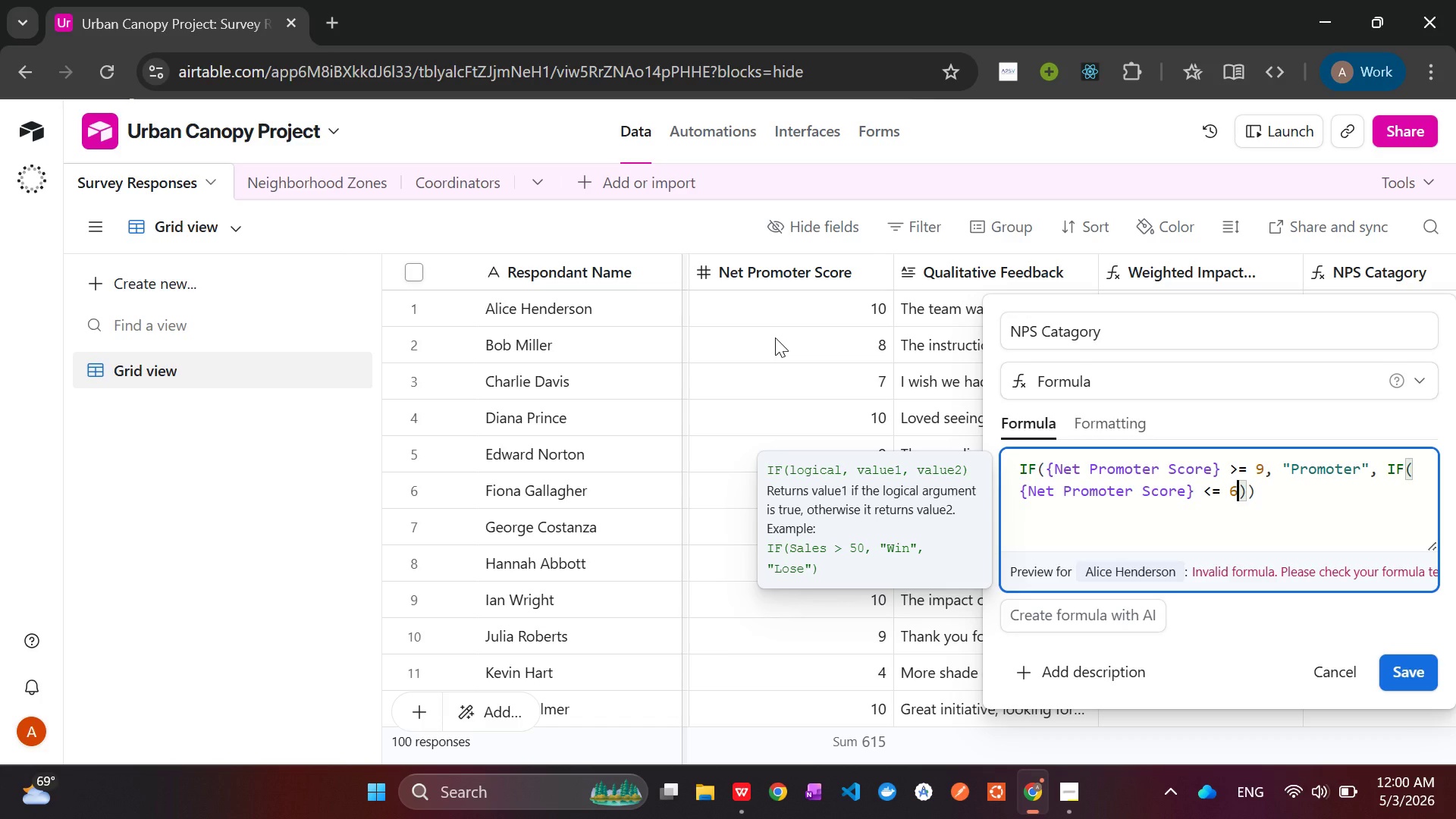 
key(Comma)
 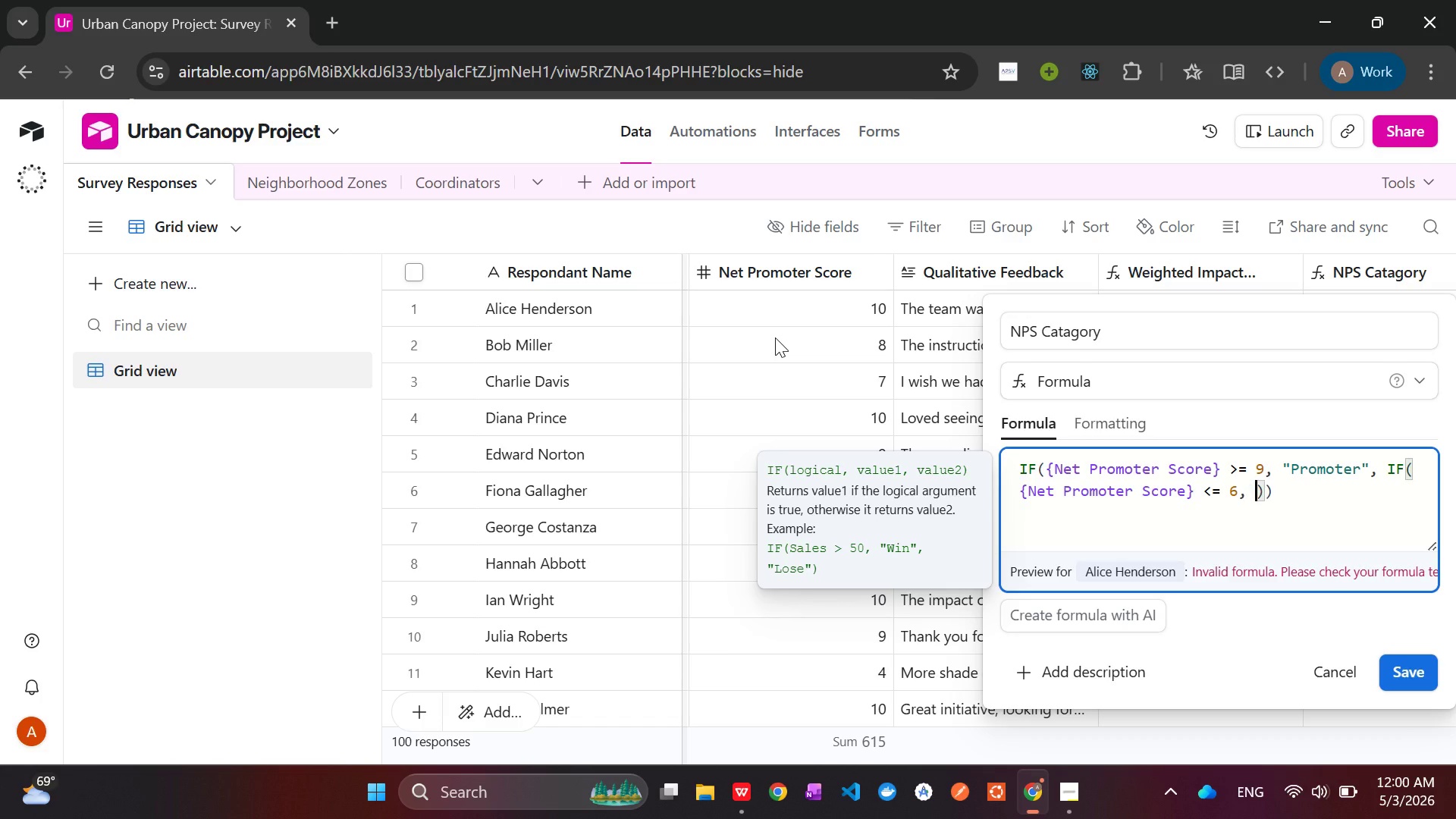 
key(Space)
 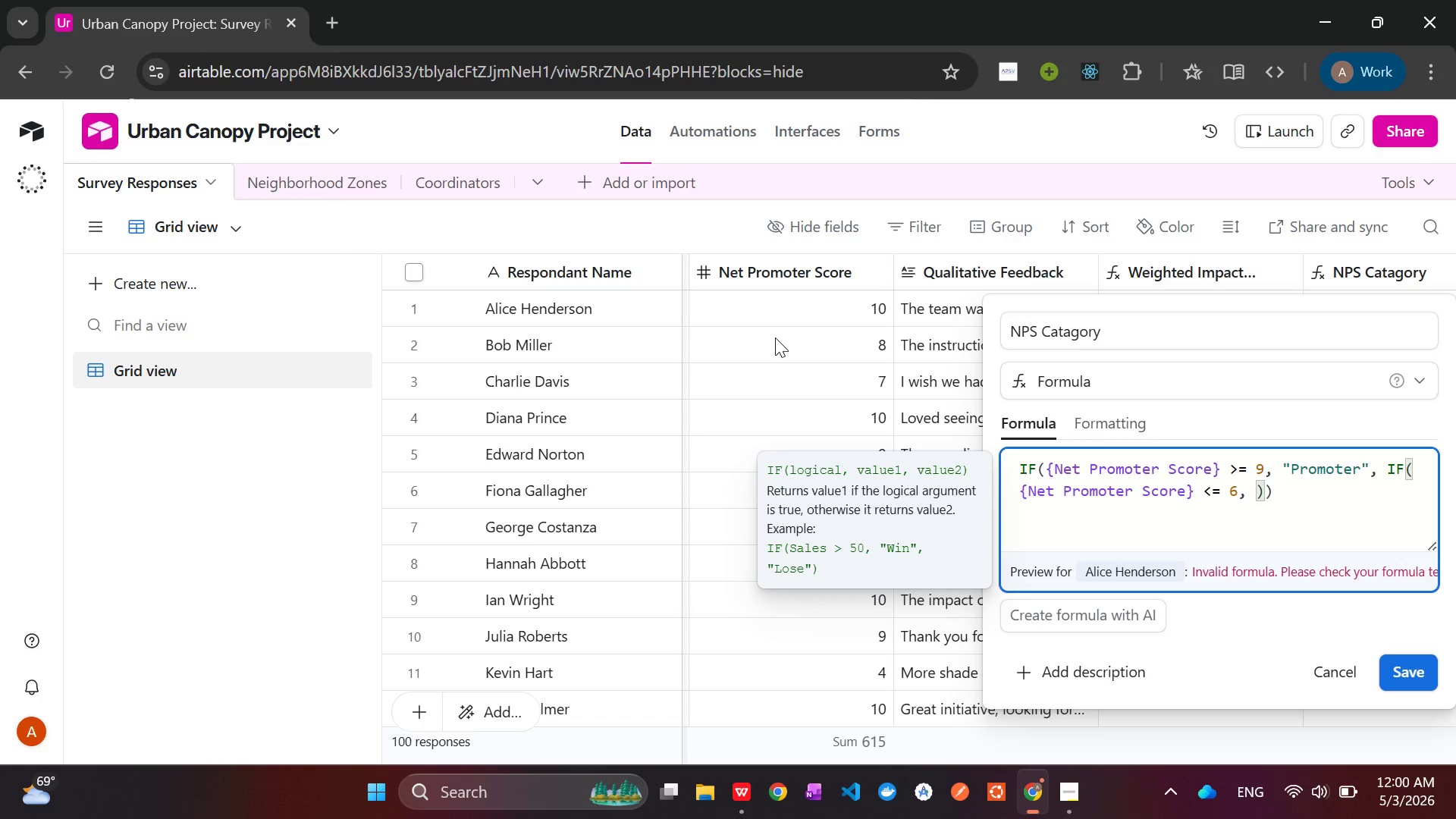 
key(Shift+Quote)
 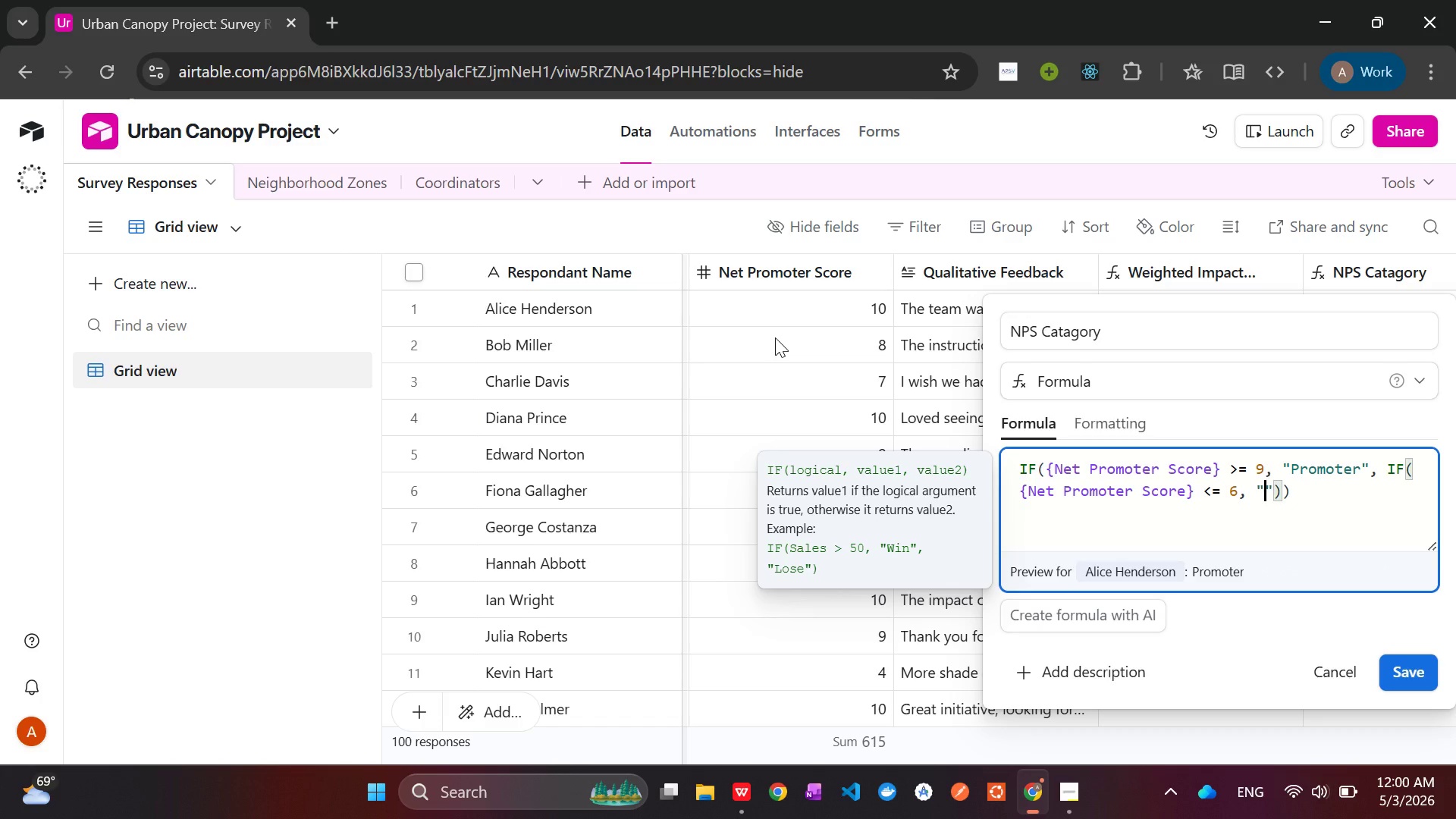 
type(Detractor)
 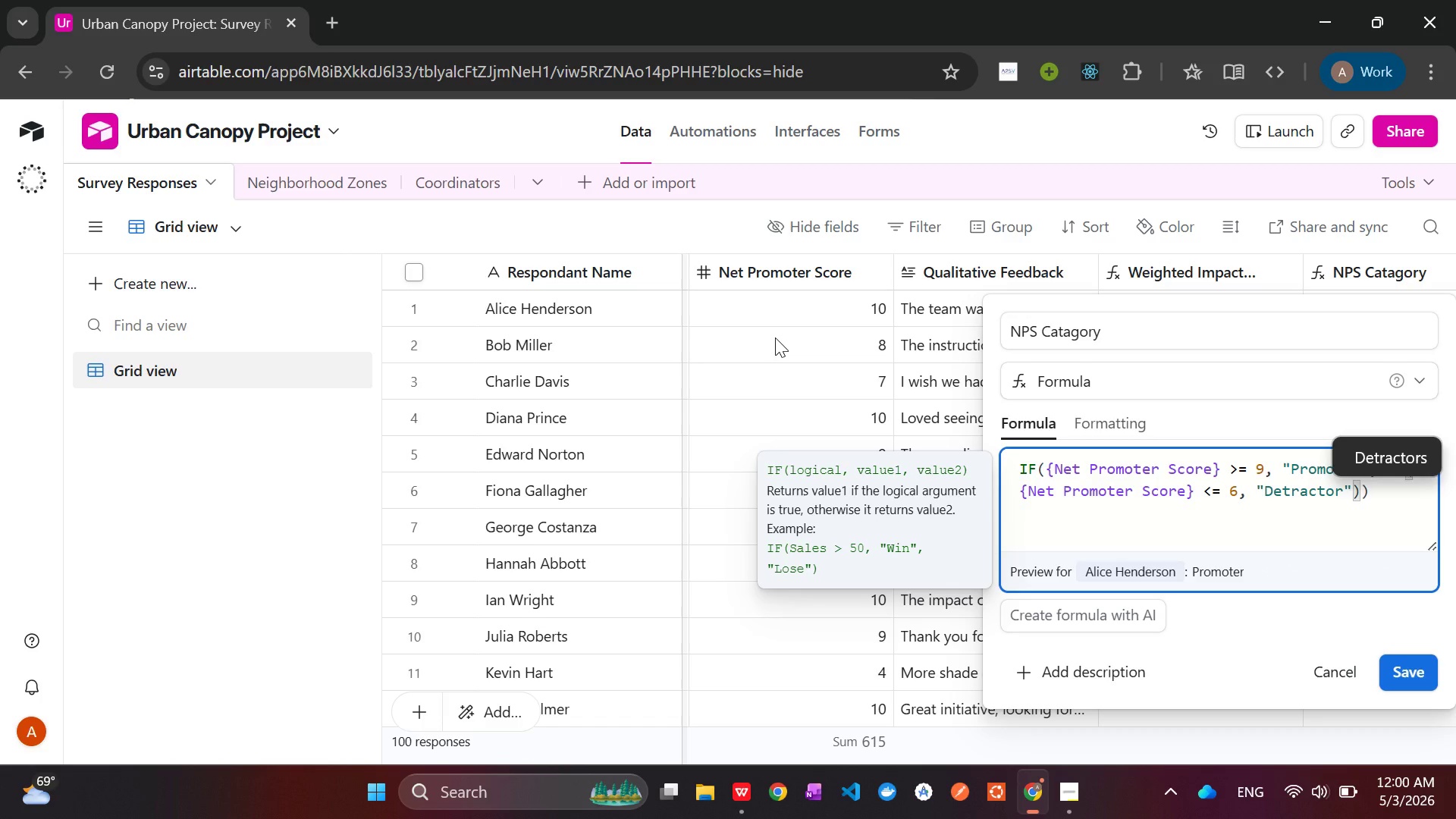 
key(ArrowRight)
 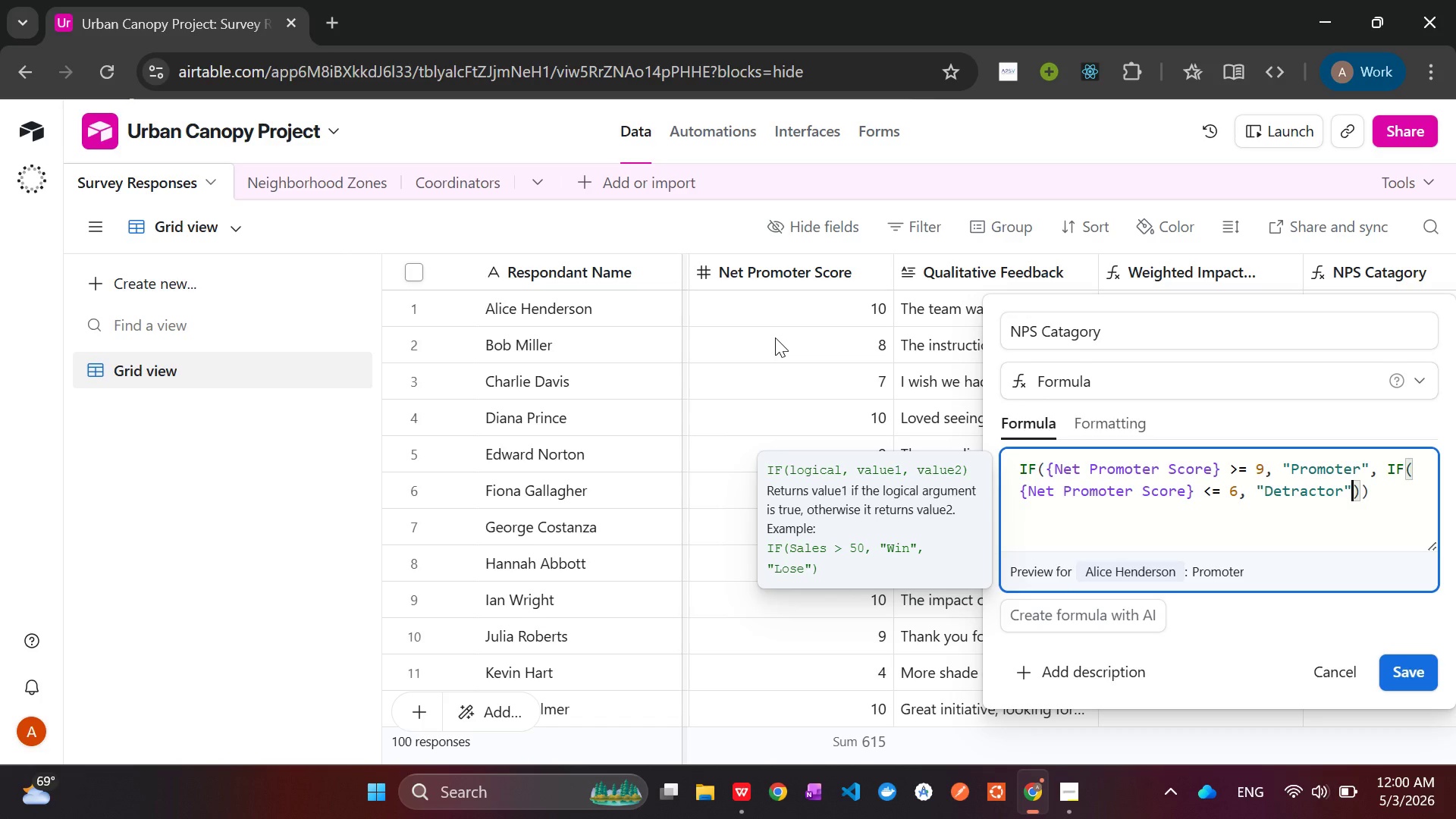 
type(,"Passive)
 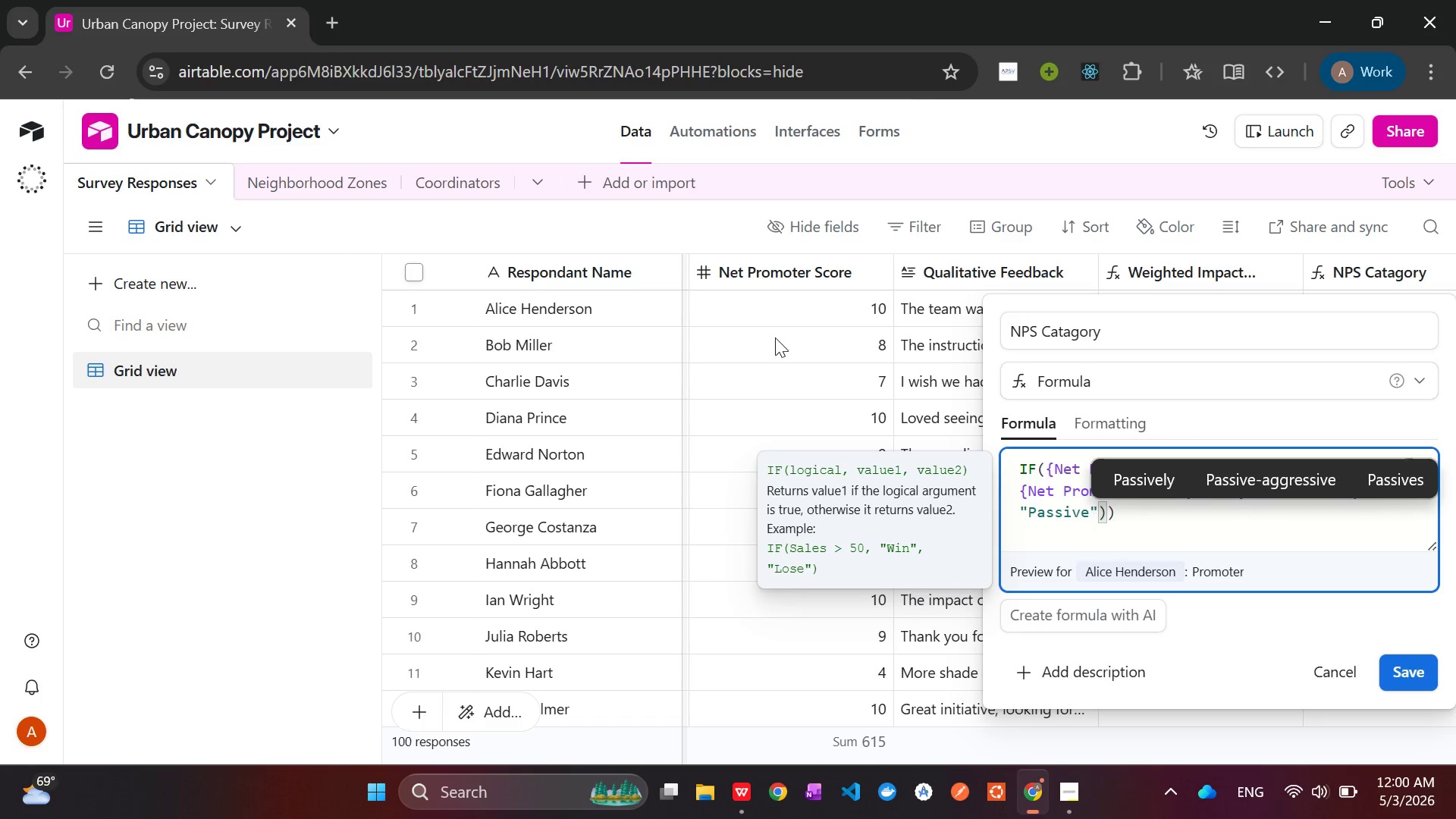 
left_click([1075, 789])